 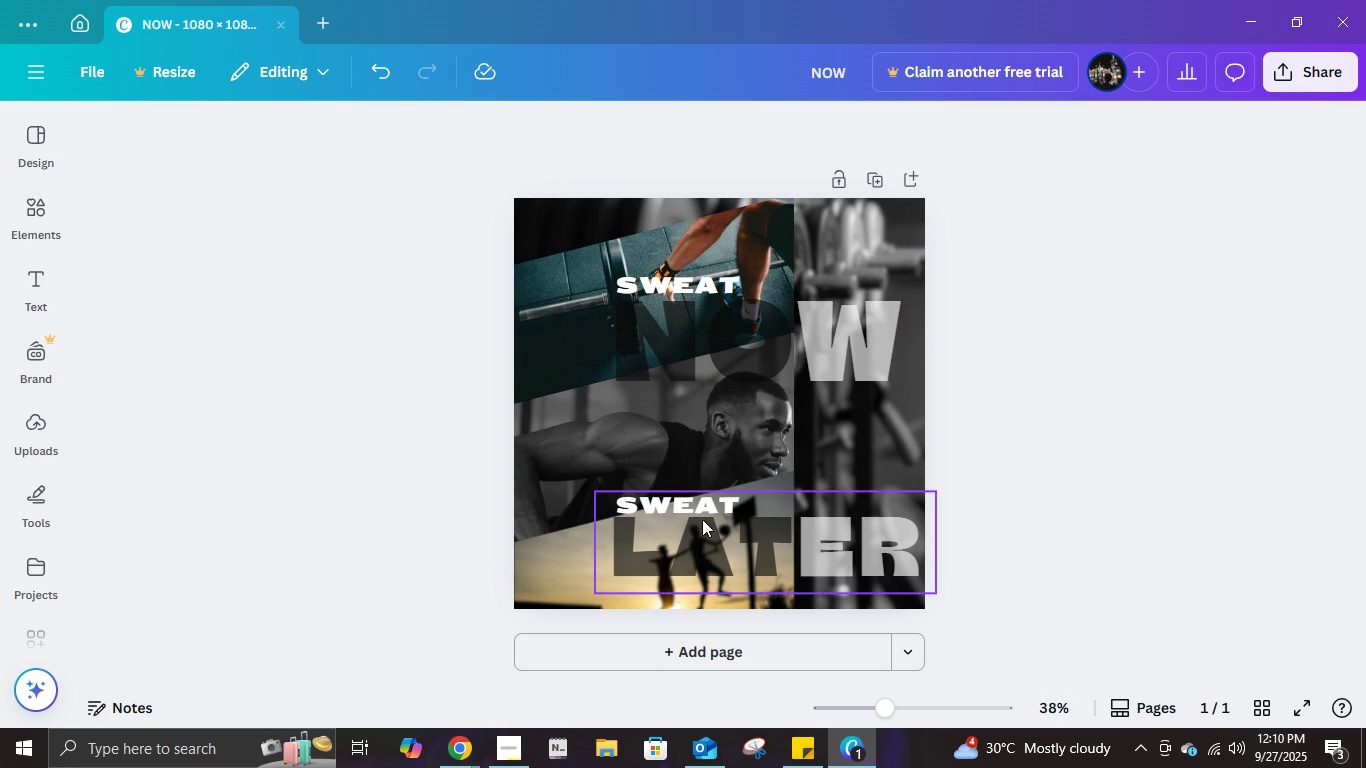 
left_click([671, 296])
 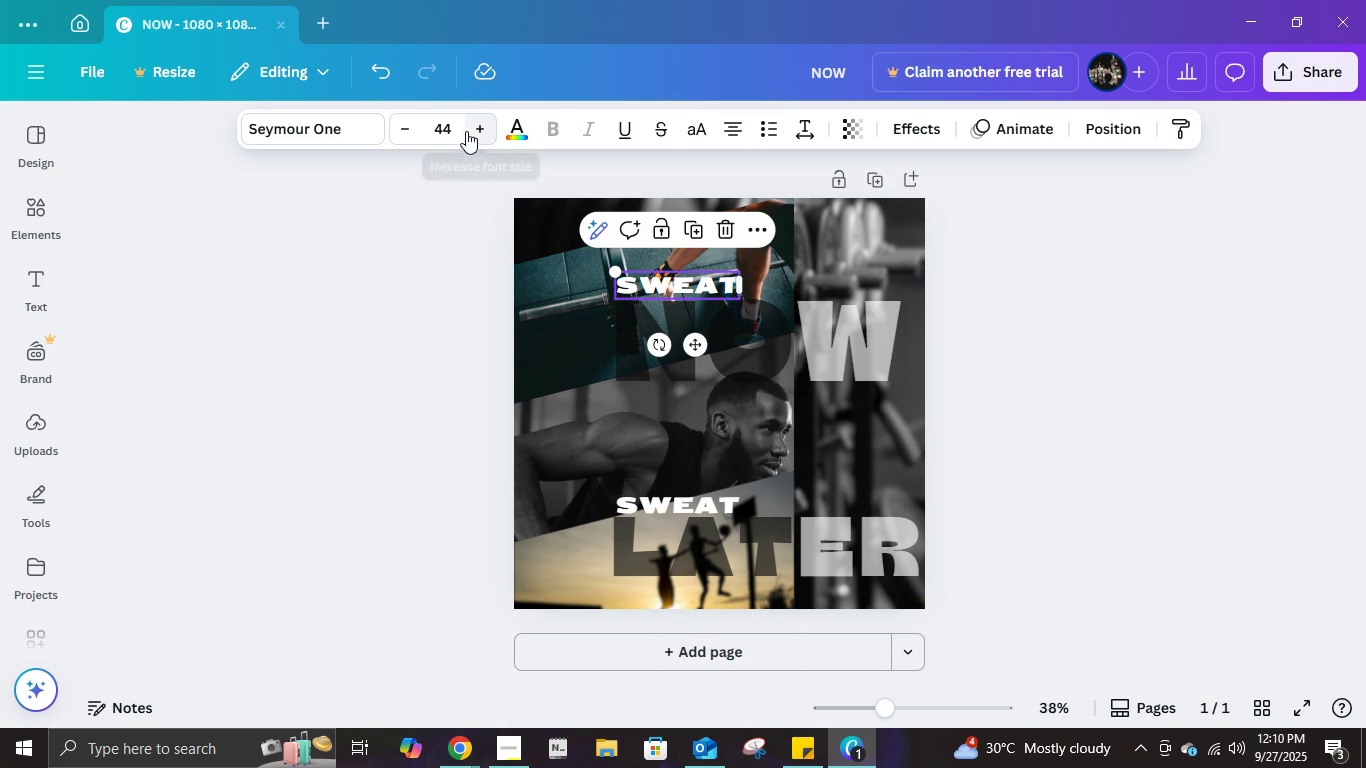 
left_click([459, 126])
 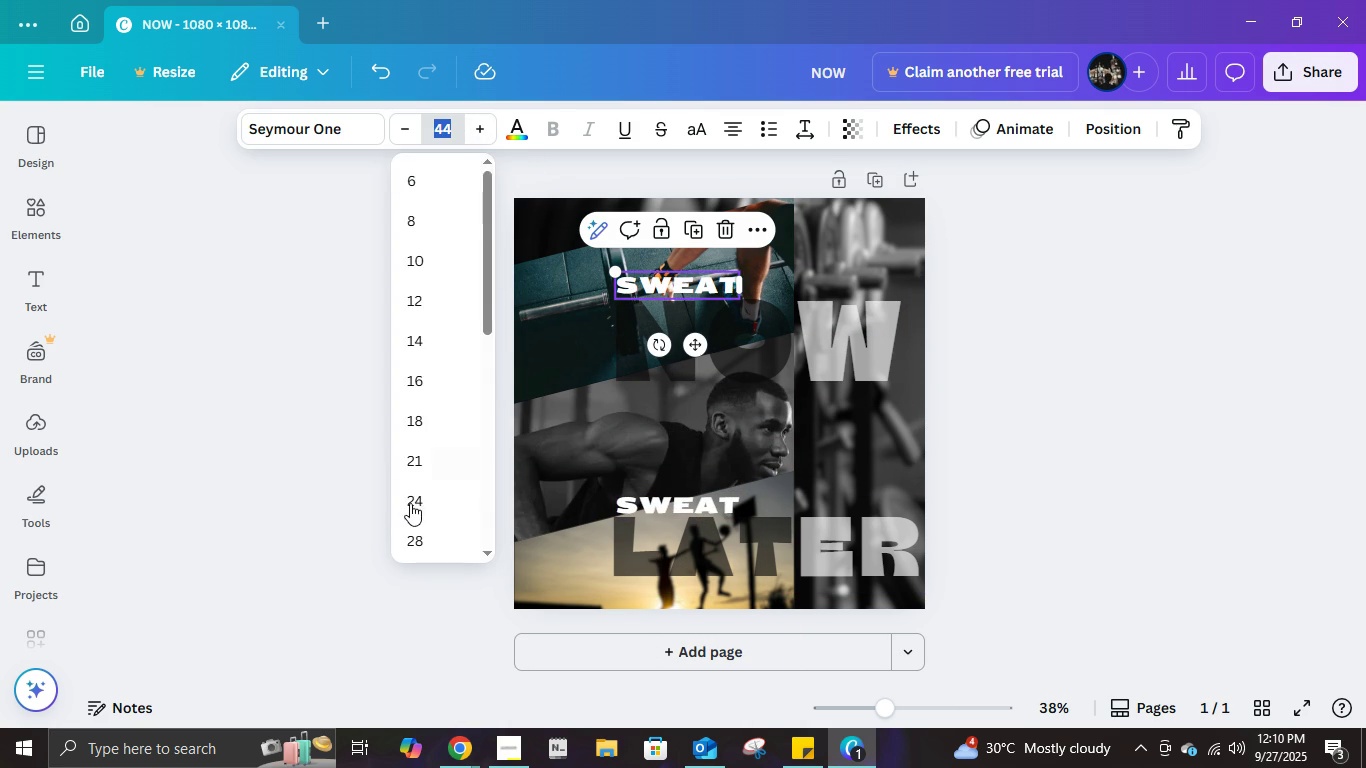 
scroll: coordinate [408, 505], scroll_direction: down, amount: 4.0
 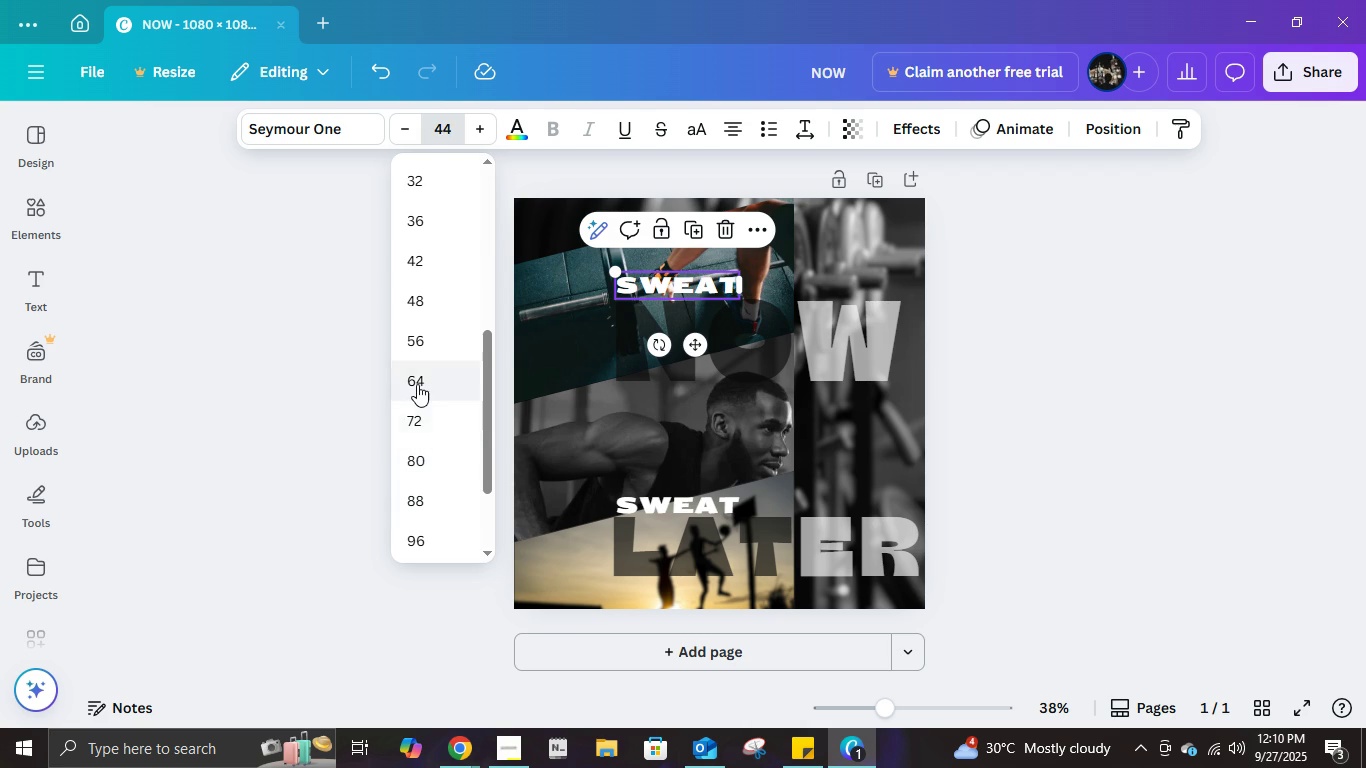 
left_click([417, 384])